 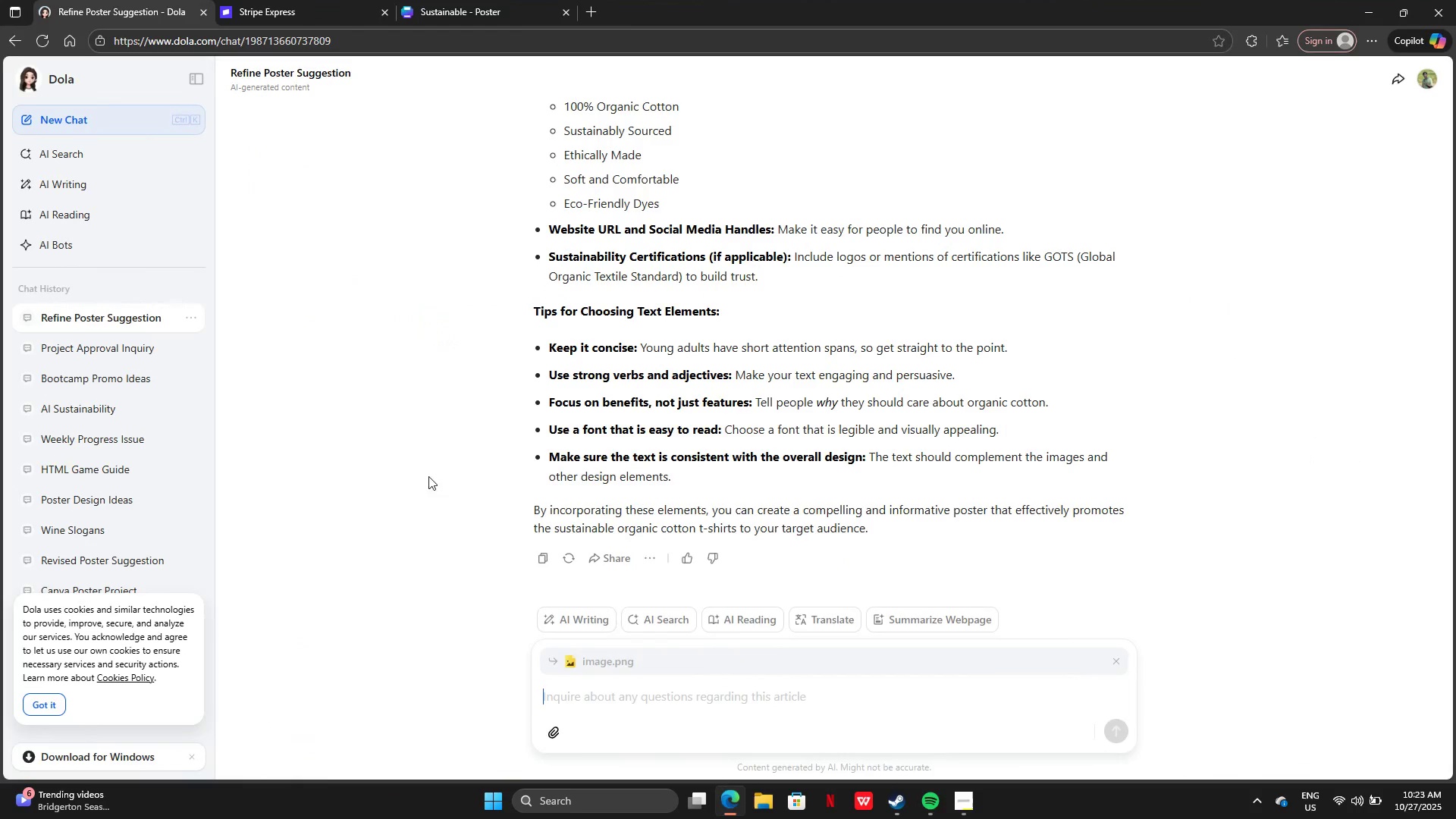 
left_click([502, 0])
 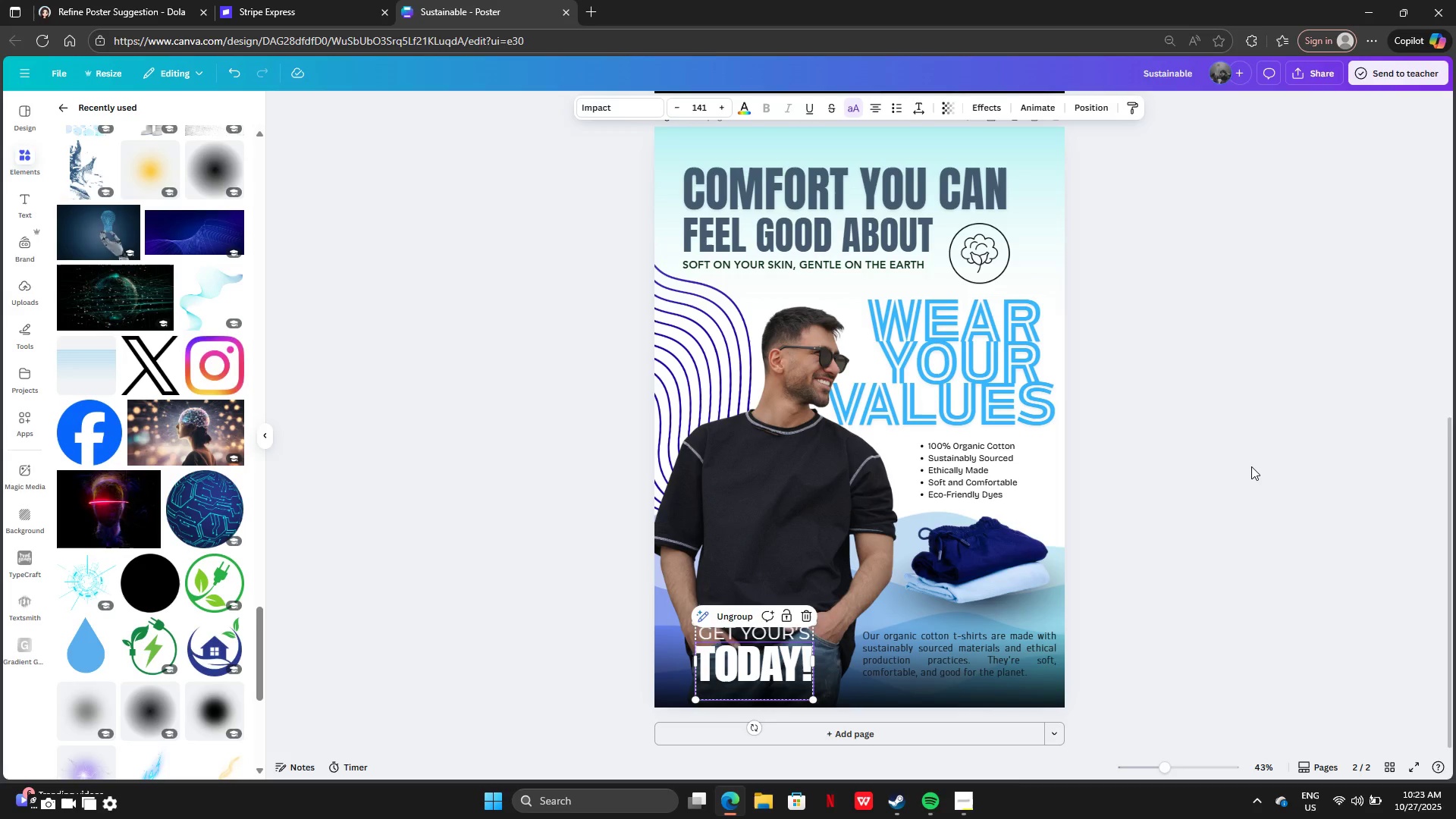 
left_click([1251, 466])
 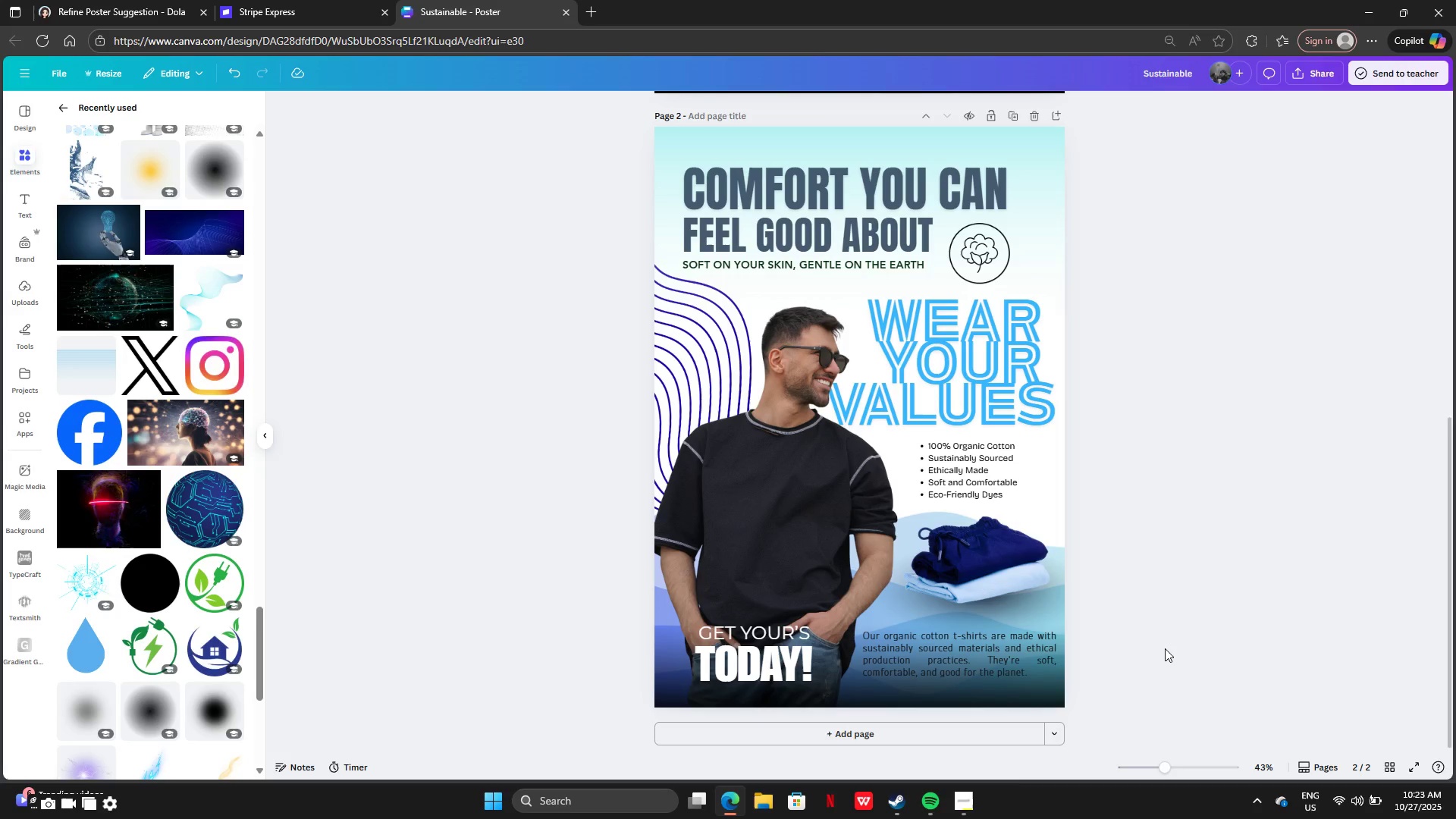 
scroll: coordinate [1180, 635], scroll_direction: none, amount: 0.0
 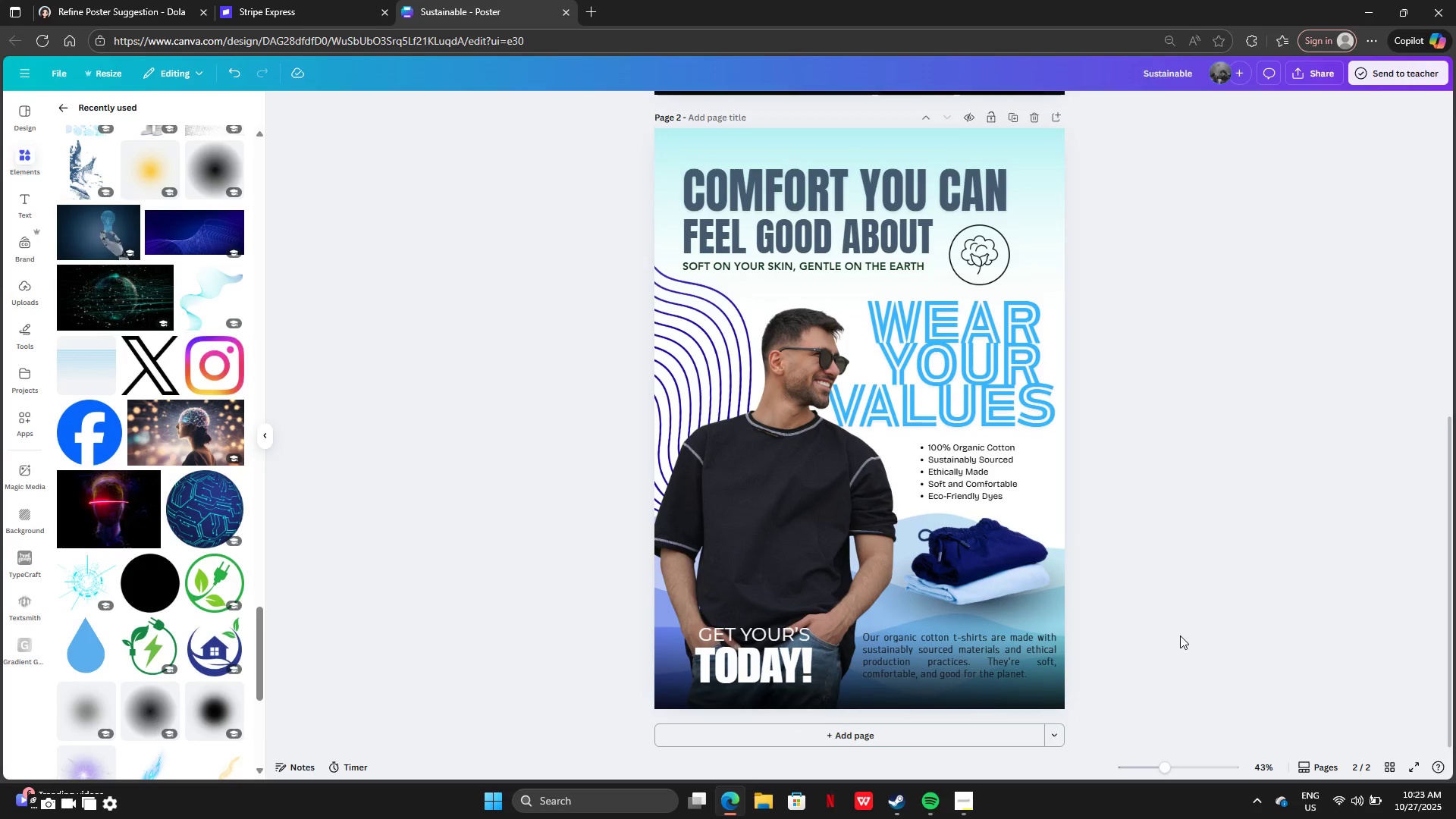 
scroll: coordinate [1268, 430], scroll_direction: up, amount: 8.0
 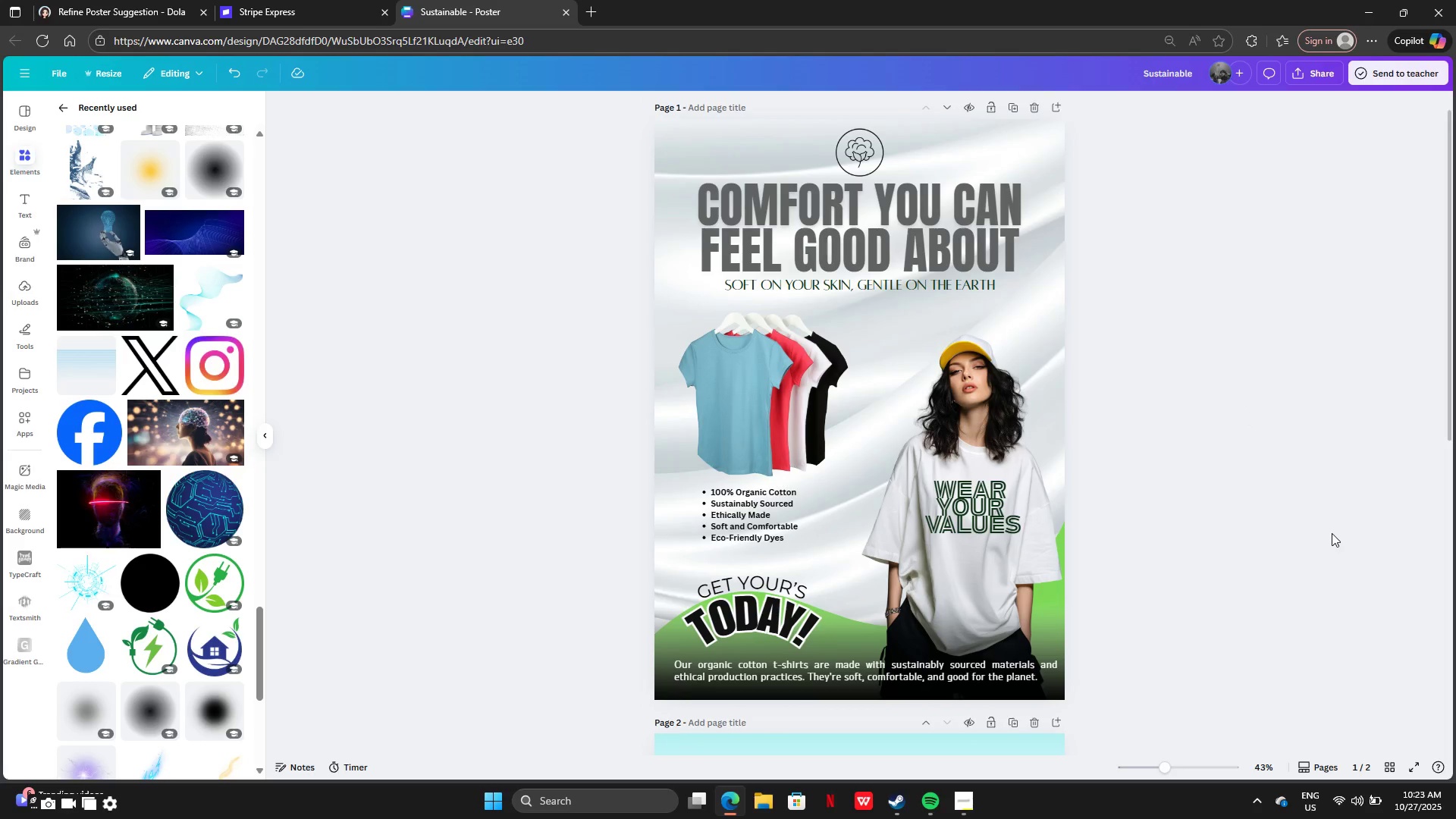 
wait(10.65)
 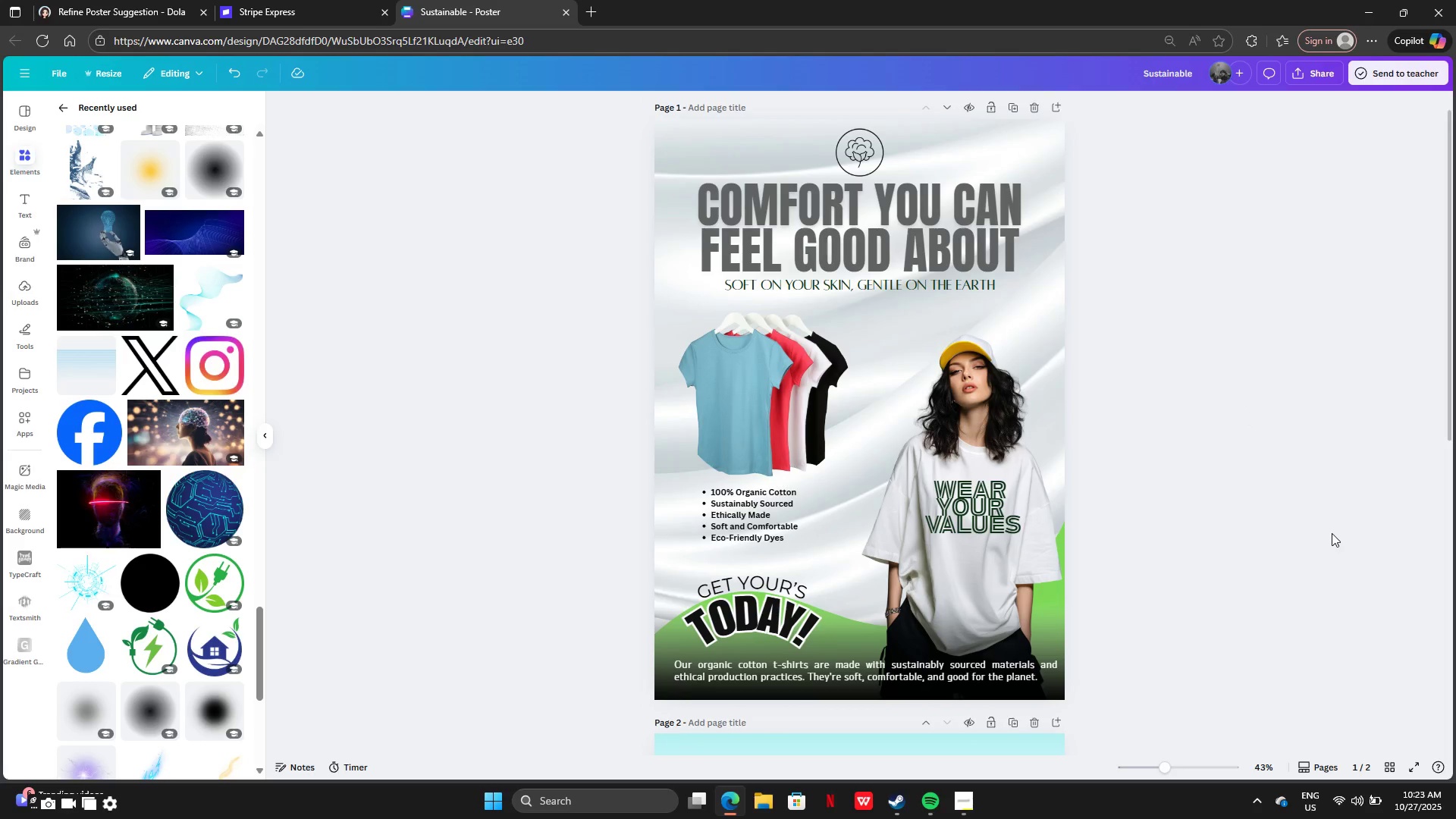 
scroll: coordinate [1186, 600], scroll_direction: down, amount: 3.0
 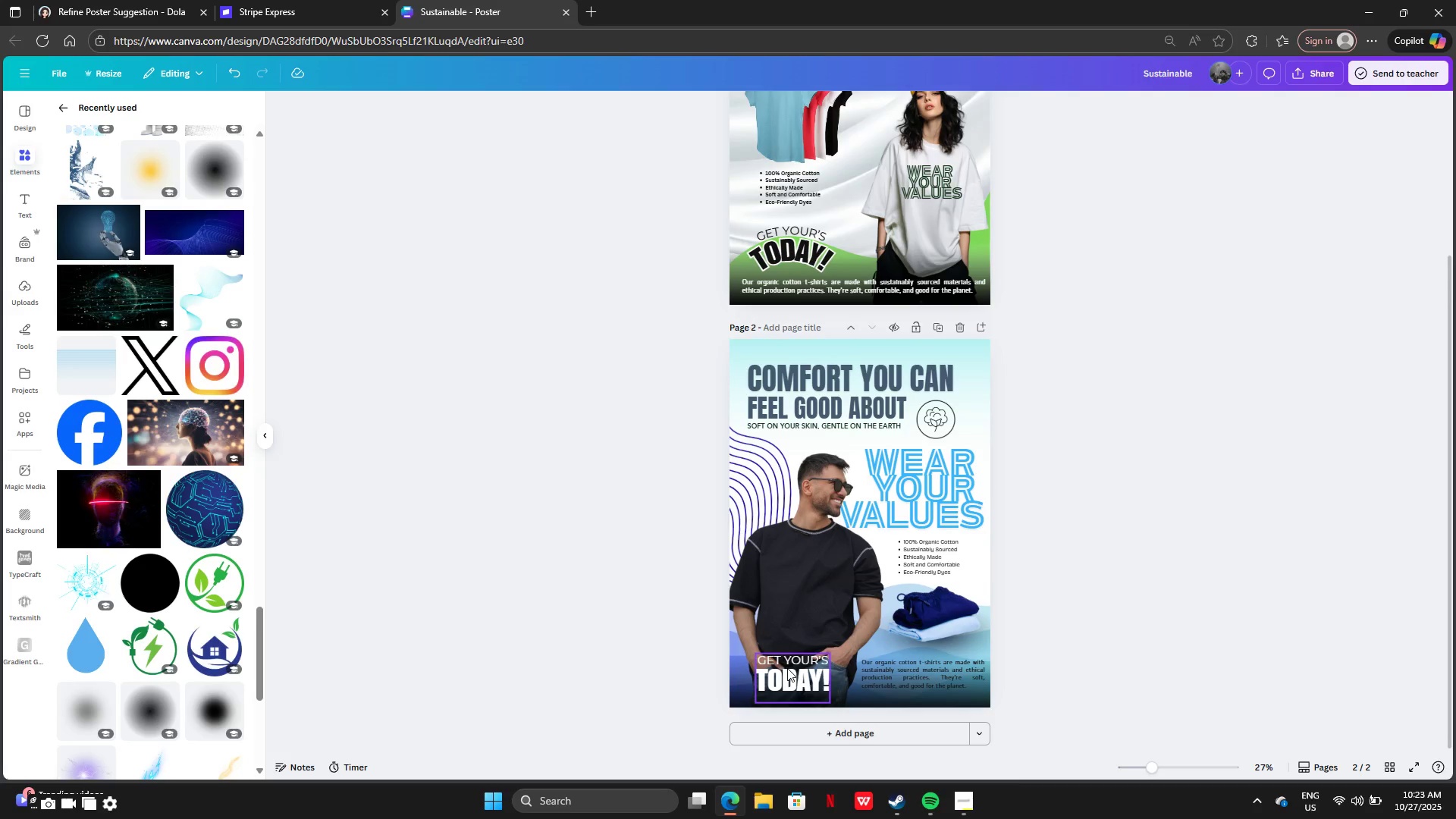 
left_click_drag(start_coordinate=[792, 671], to_coordinate=[771, 682])
 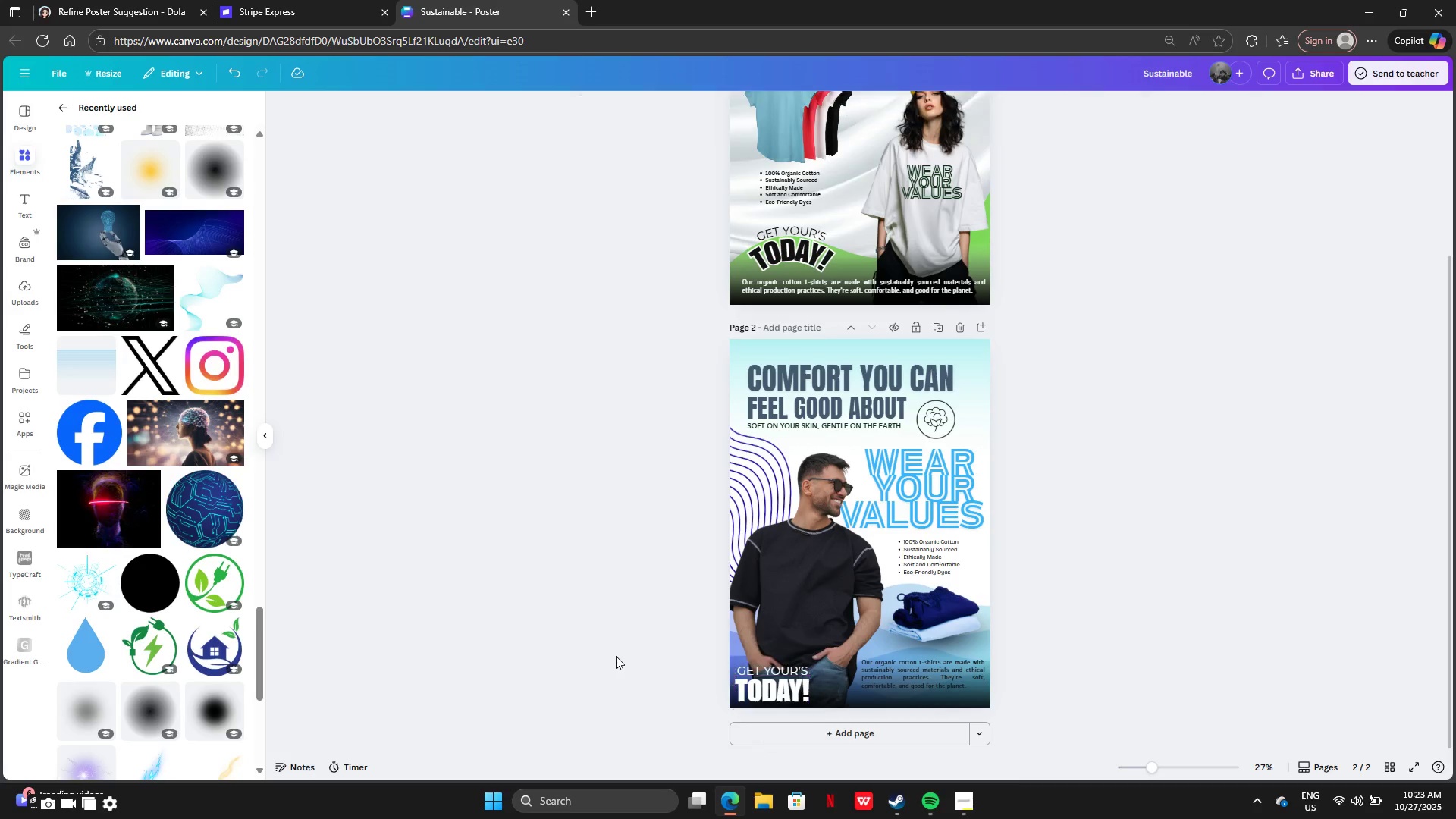 
left_click([616, 656])
 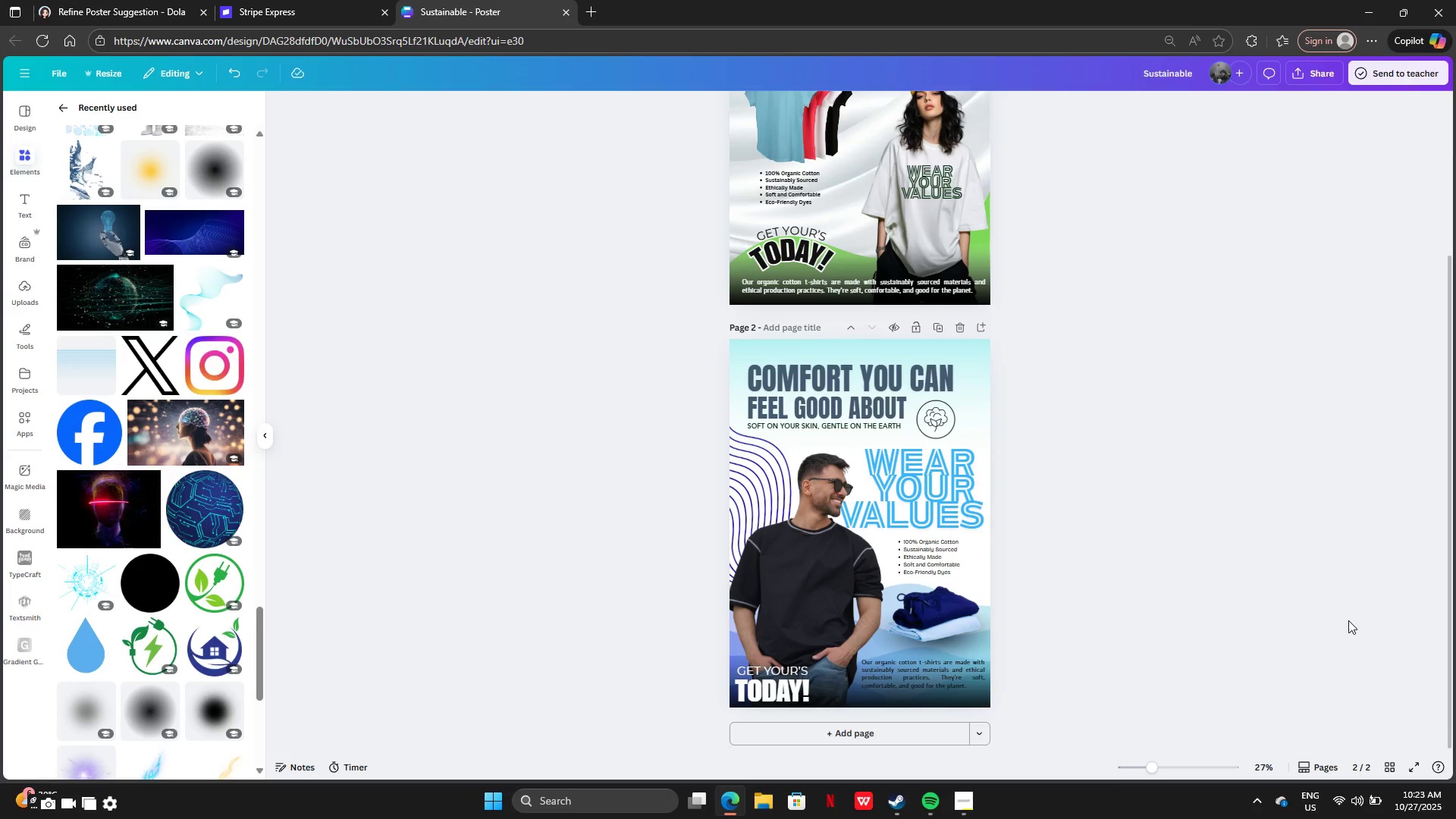 
scroll: coordinate [1348, 620], scroll_direction: none, amount: 0.0
 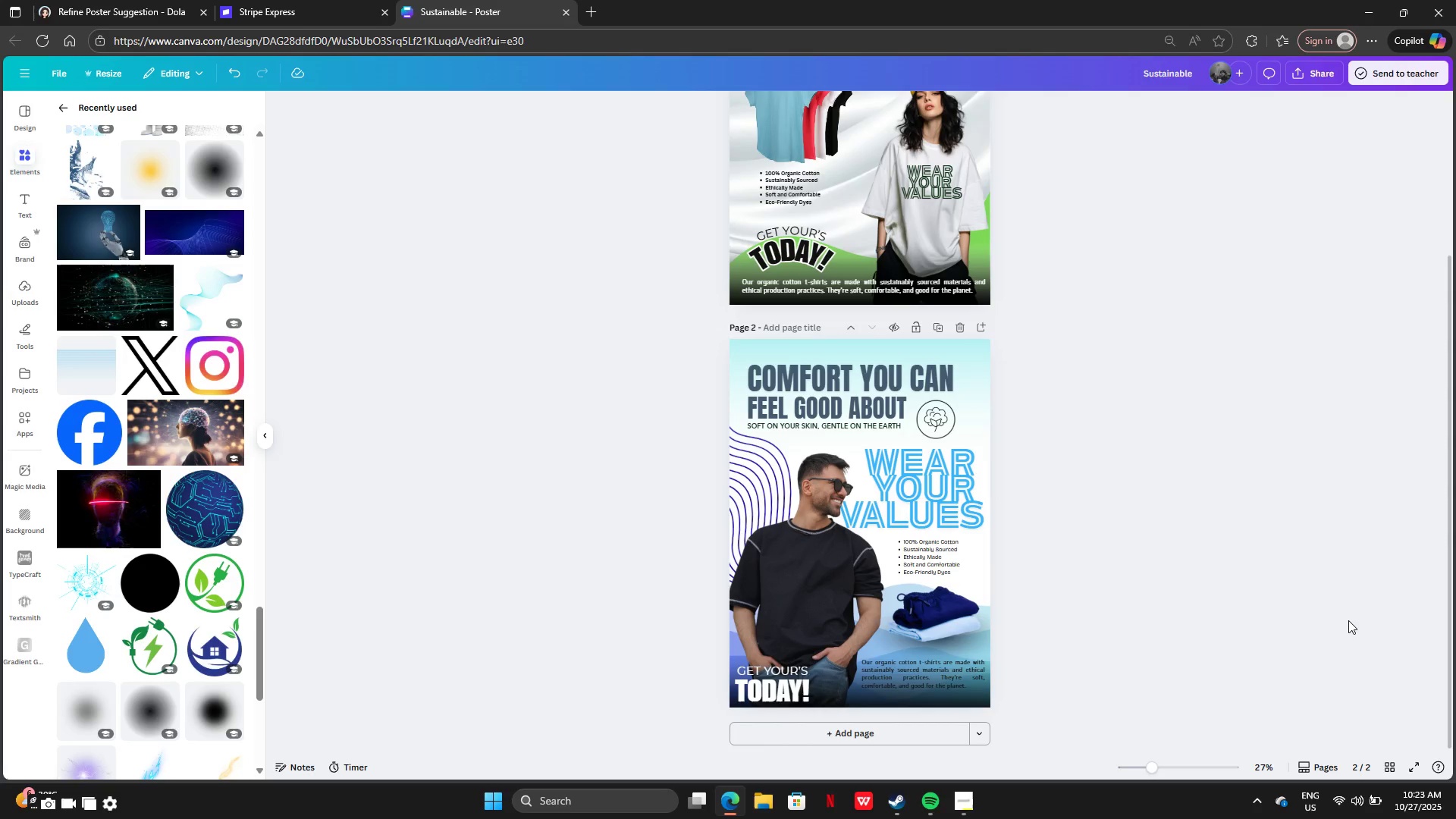 
scroll: coordinate [1348, 620], scroll_direction: up, amount: 4.0
 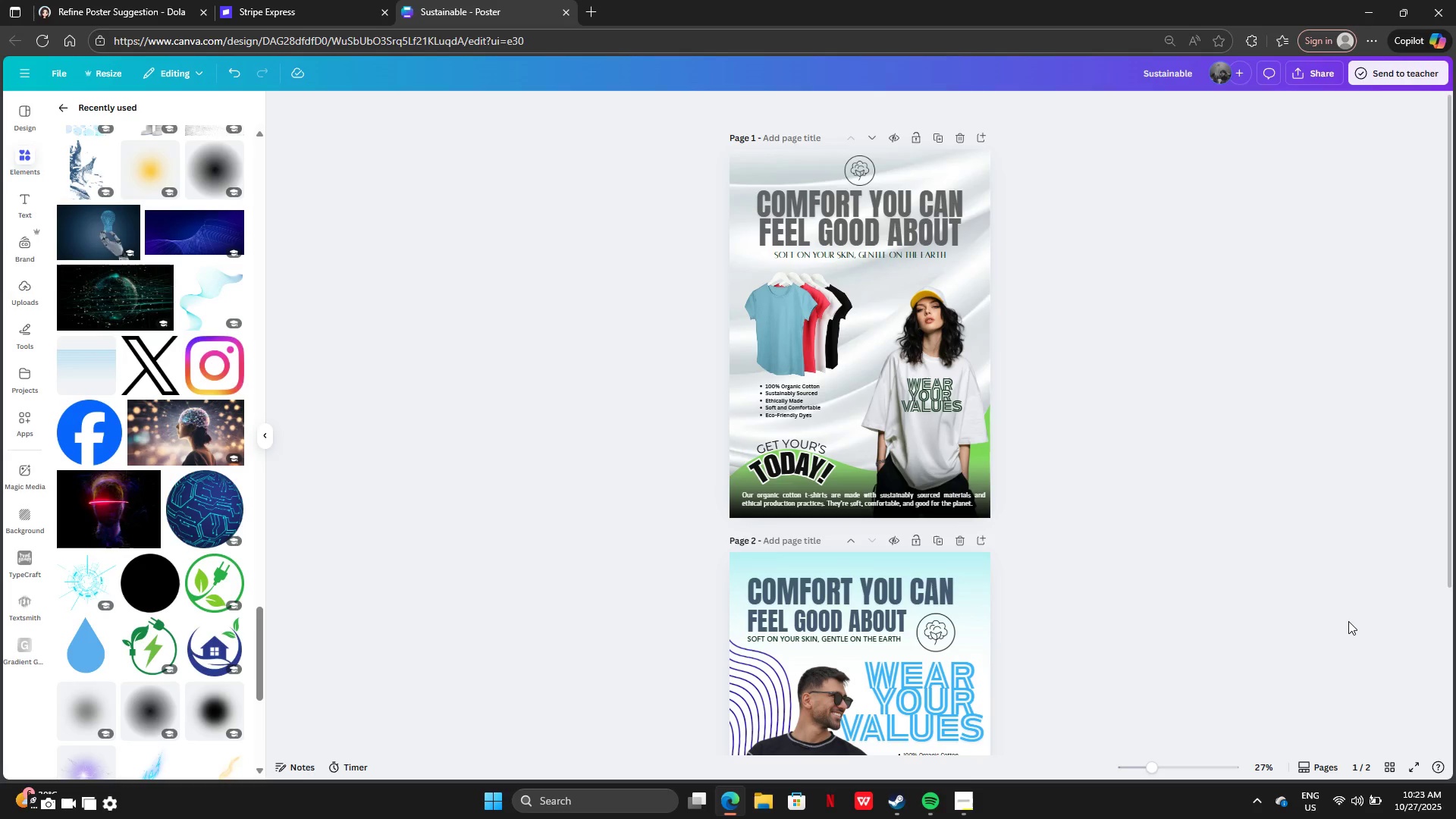 
scroll: coordinate [1348, 621], scroll_direction: down, amount: 4.0
 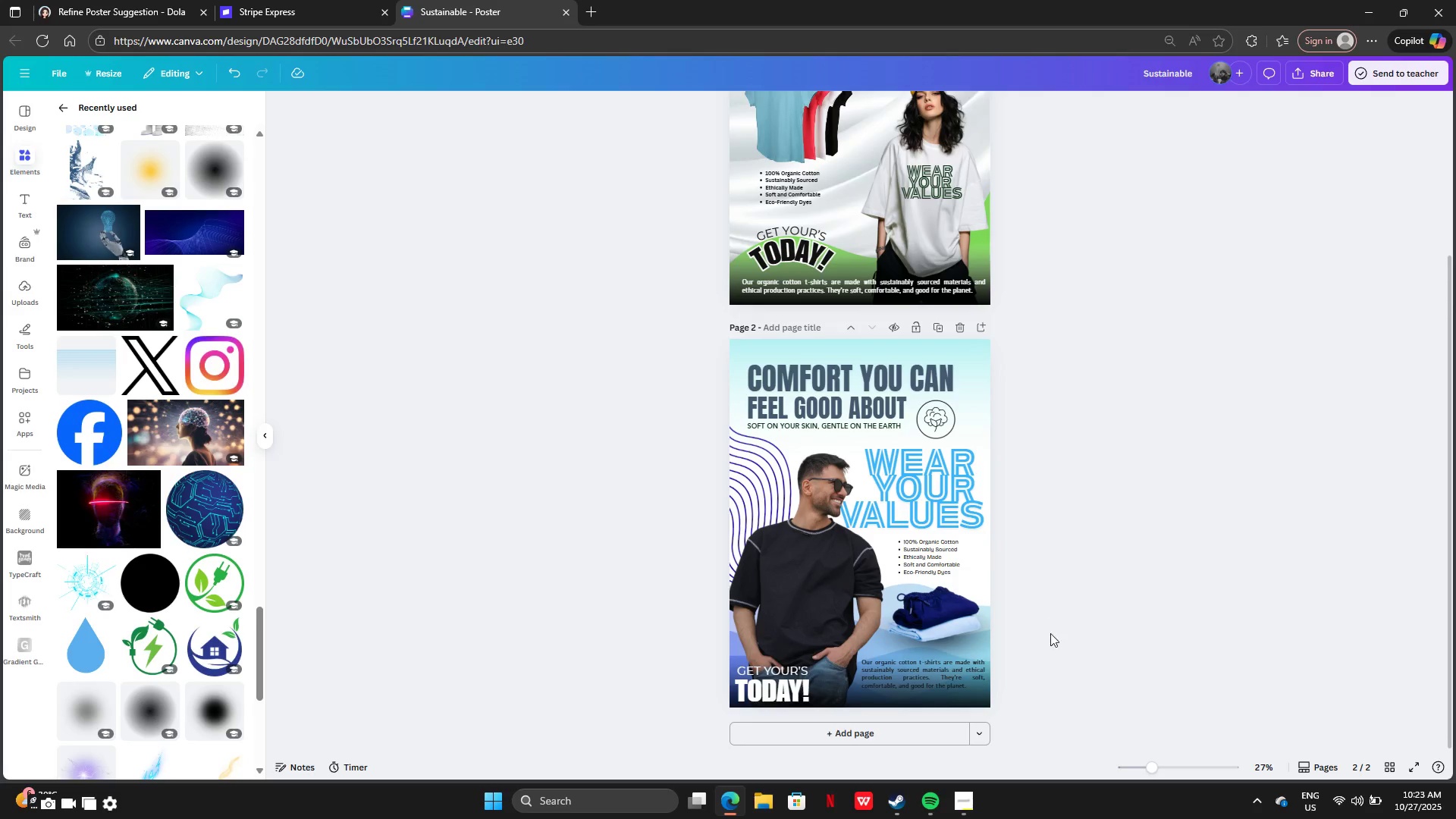 
wait(5.46)
 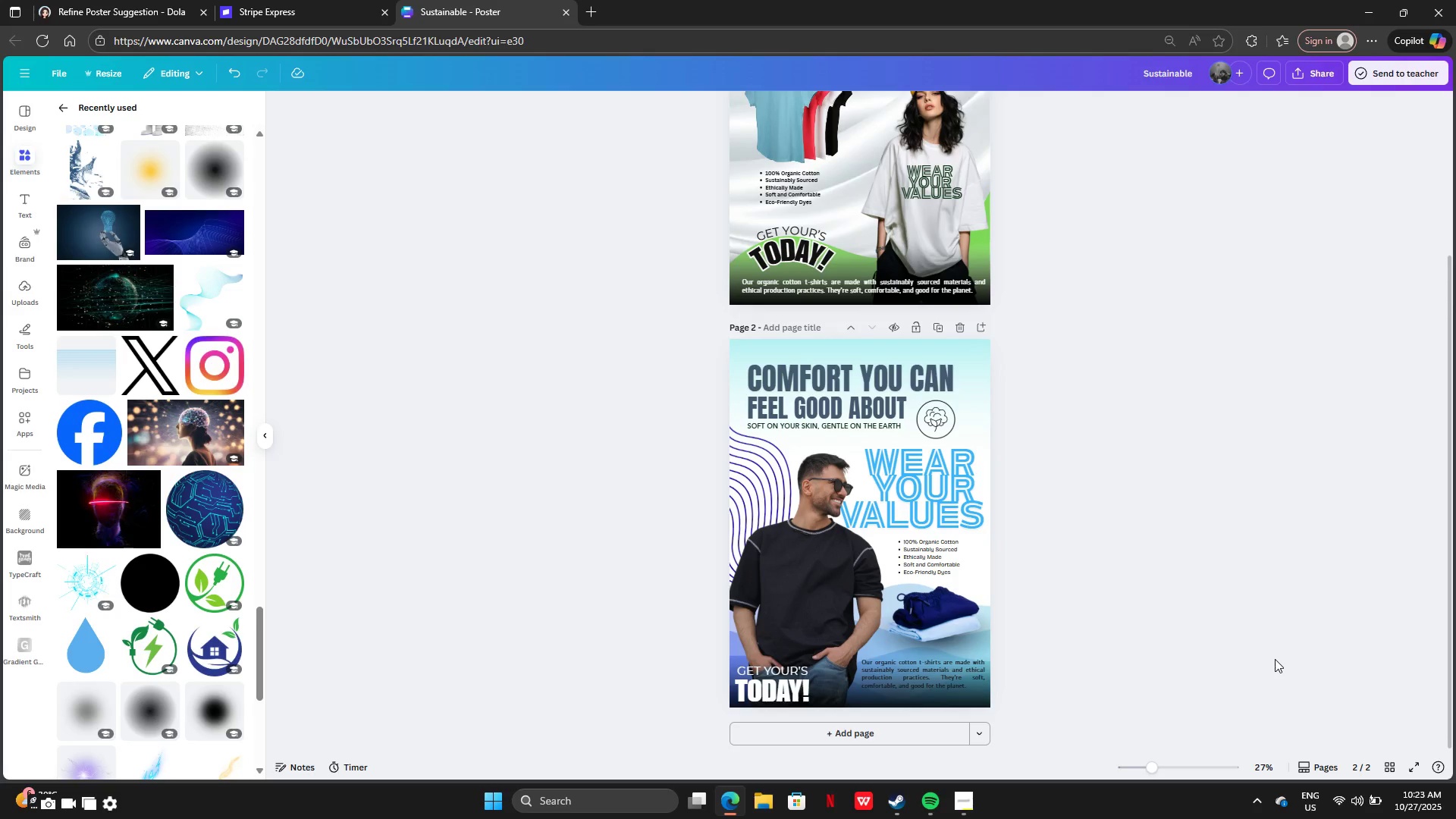 
left_click([989, 808])
 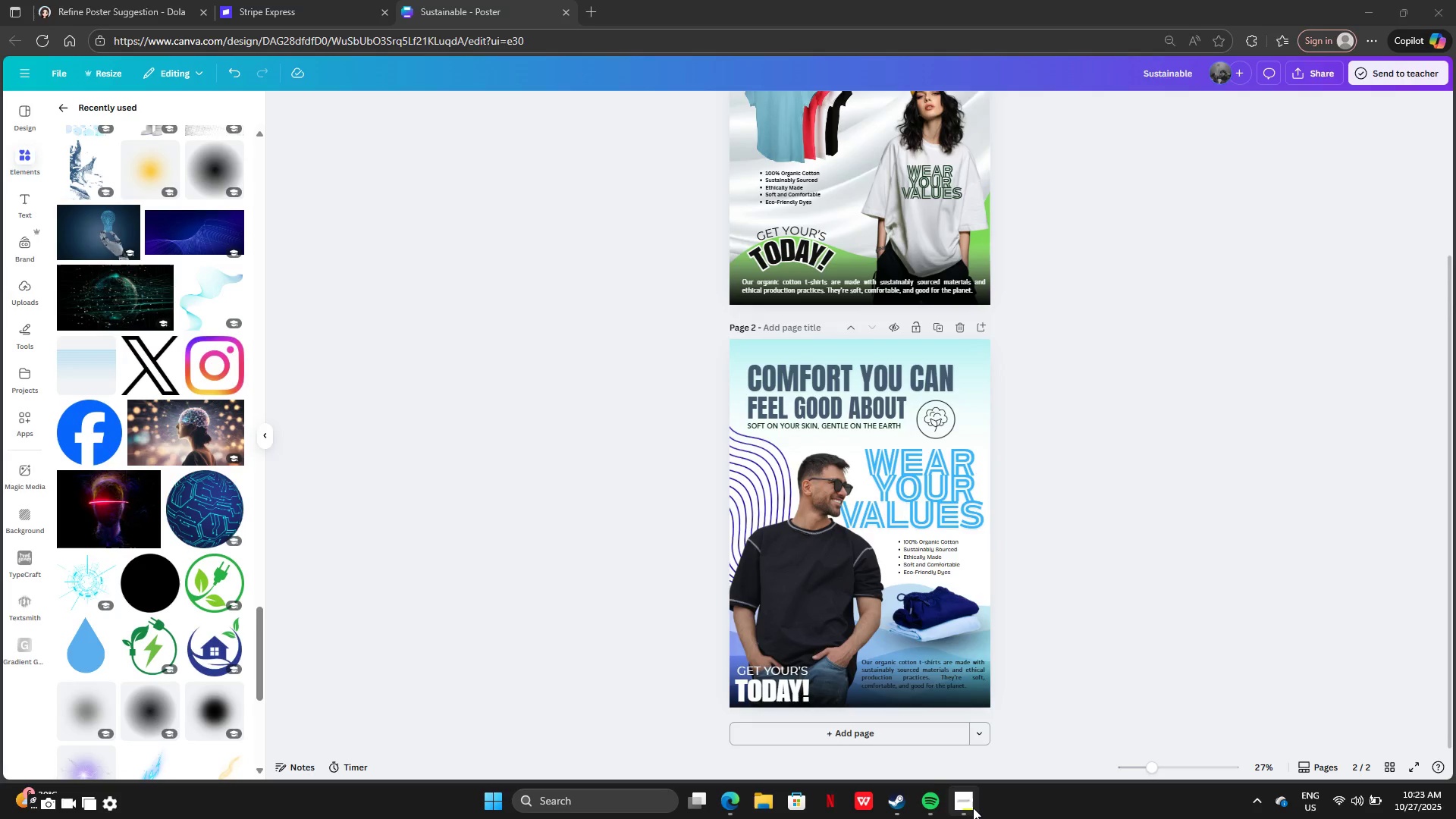 
left_click([973, 808])